 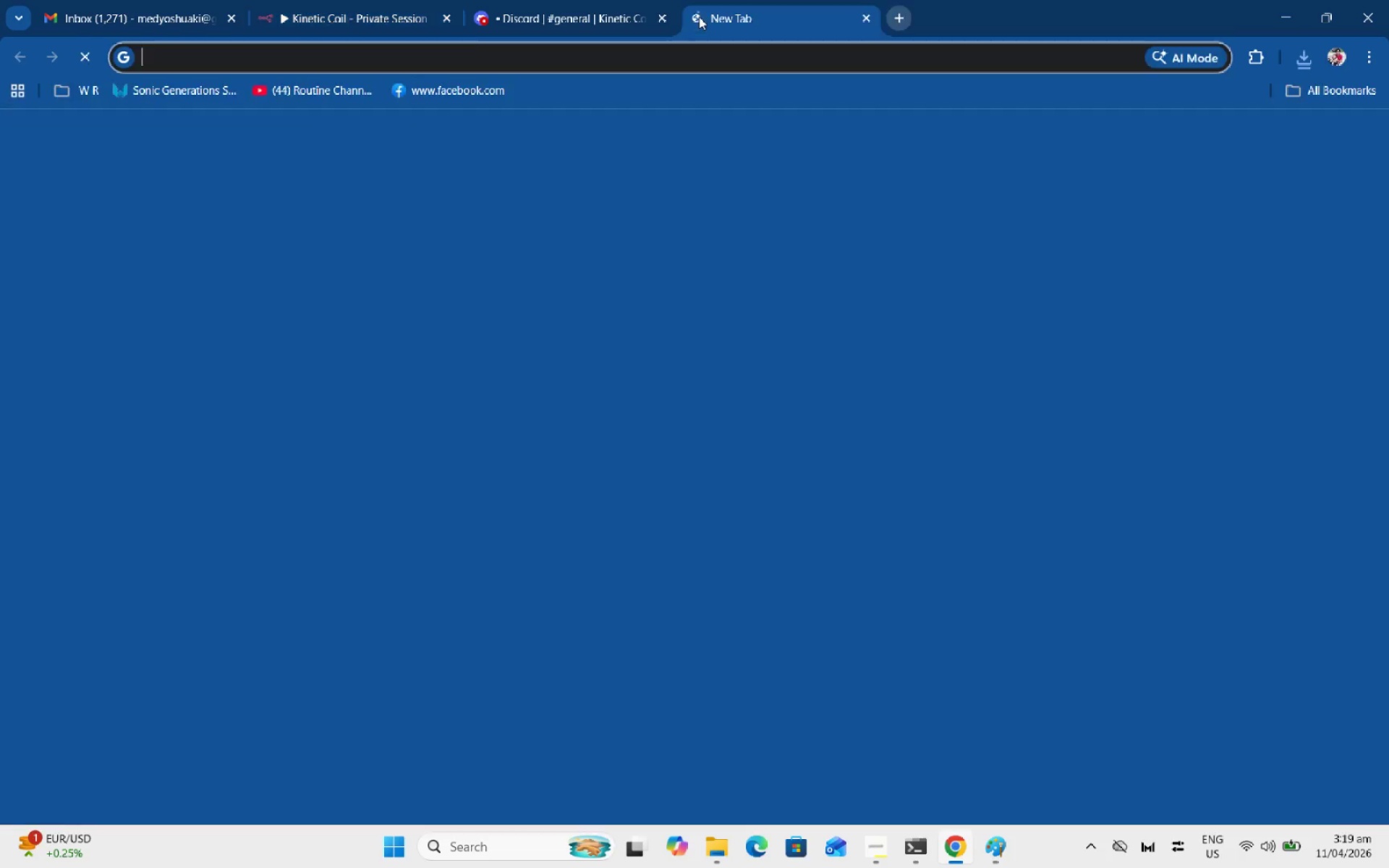 
key(E)
 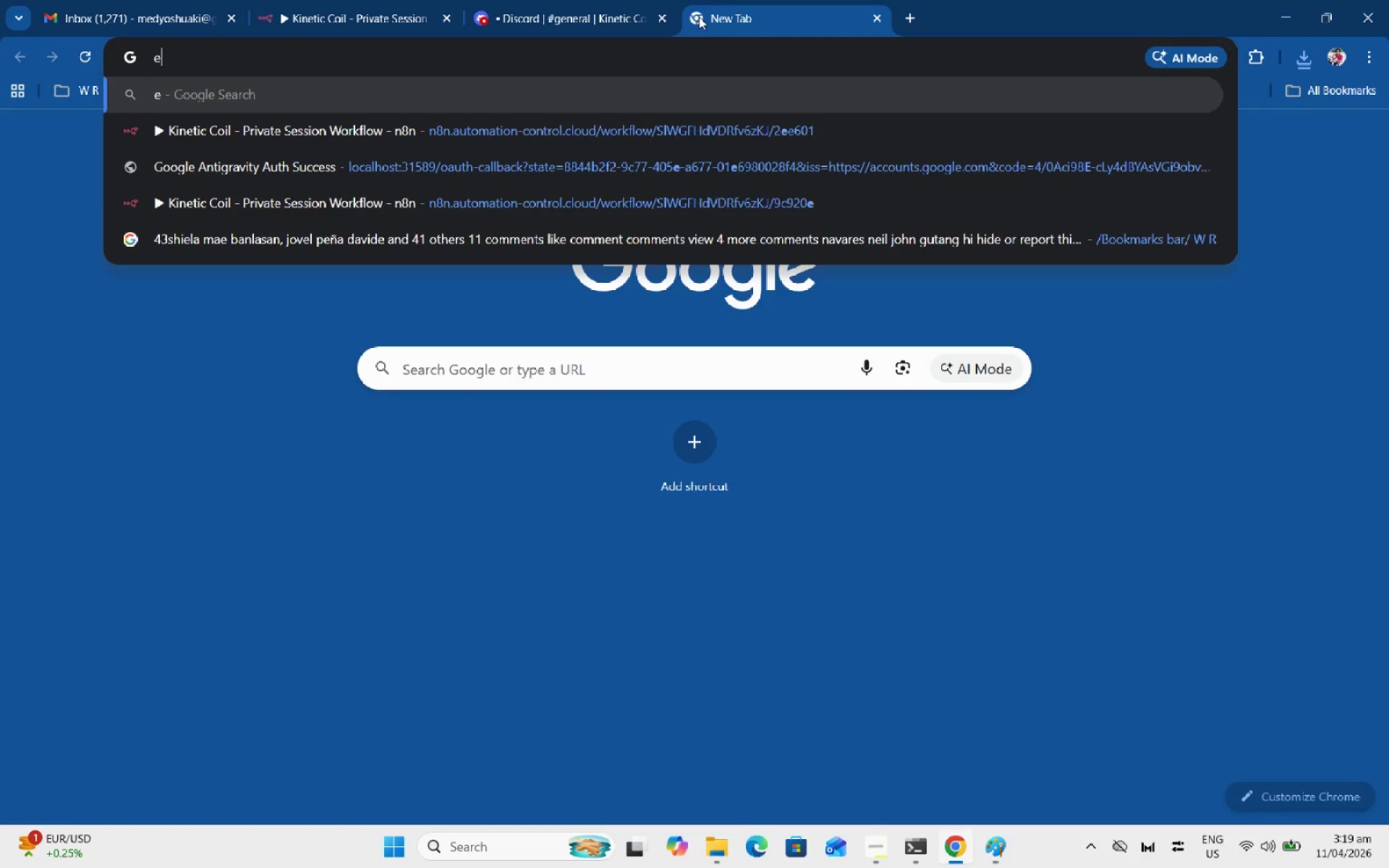 
left_click([554, 6])
 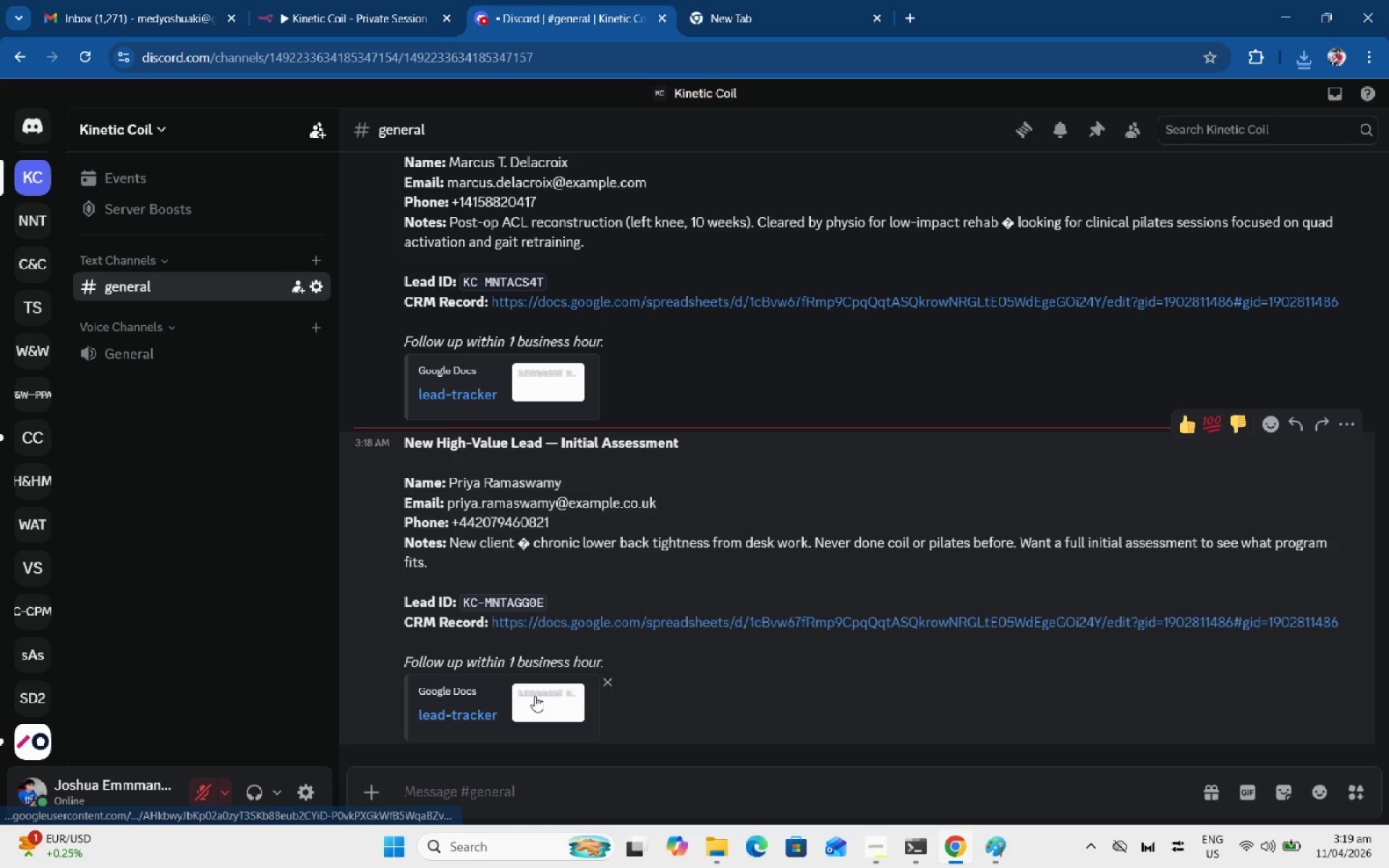 
left_click([769, 623])
 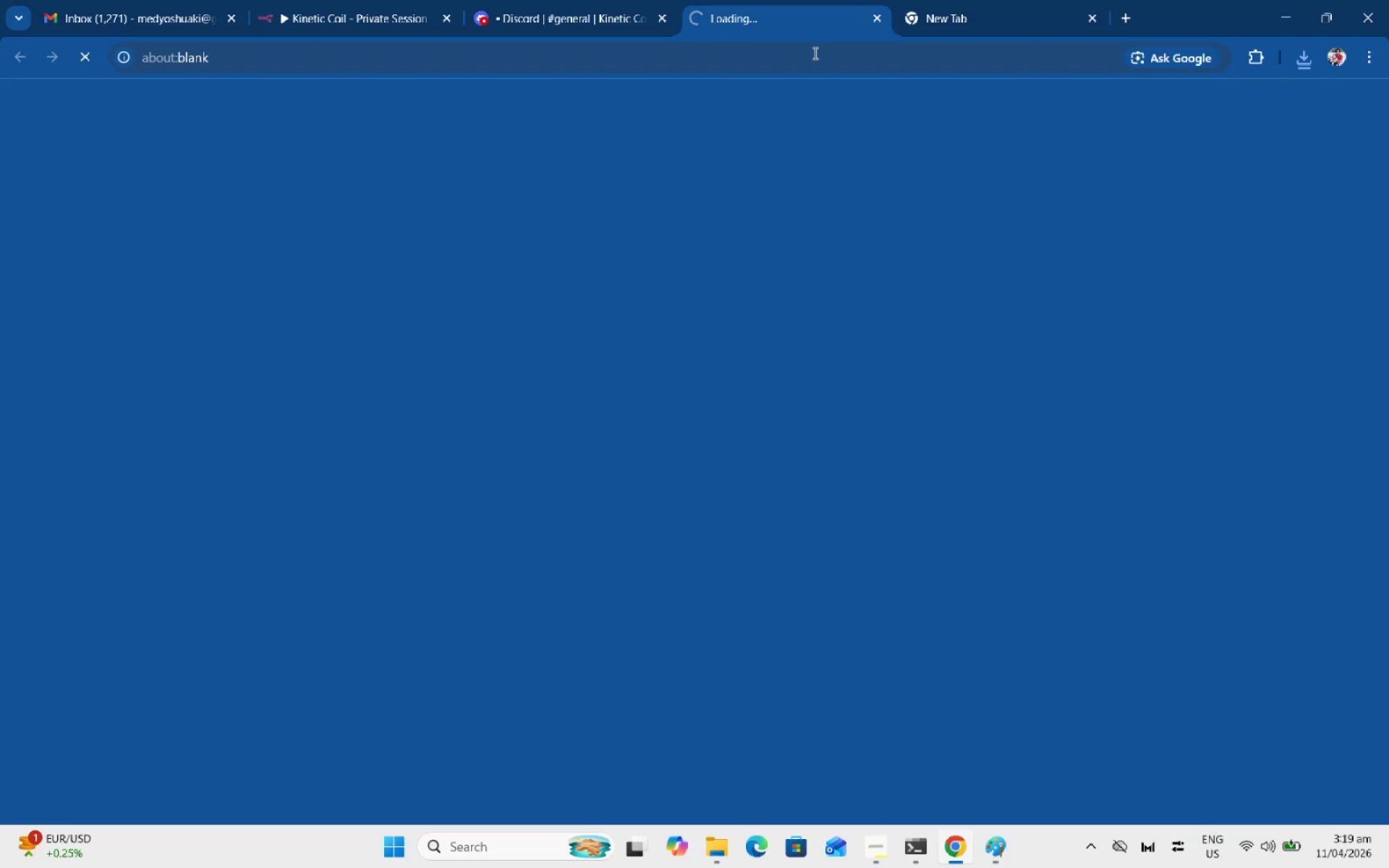 
left_click([943, 57])
 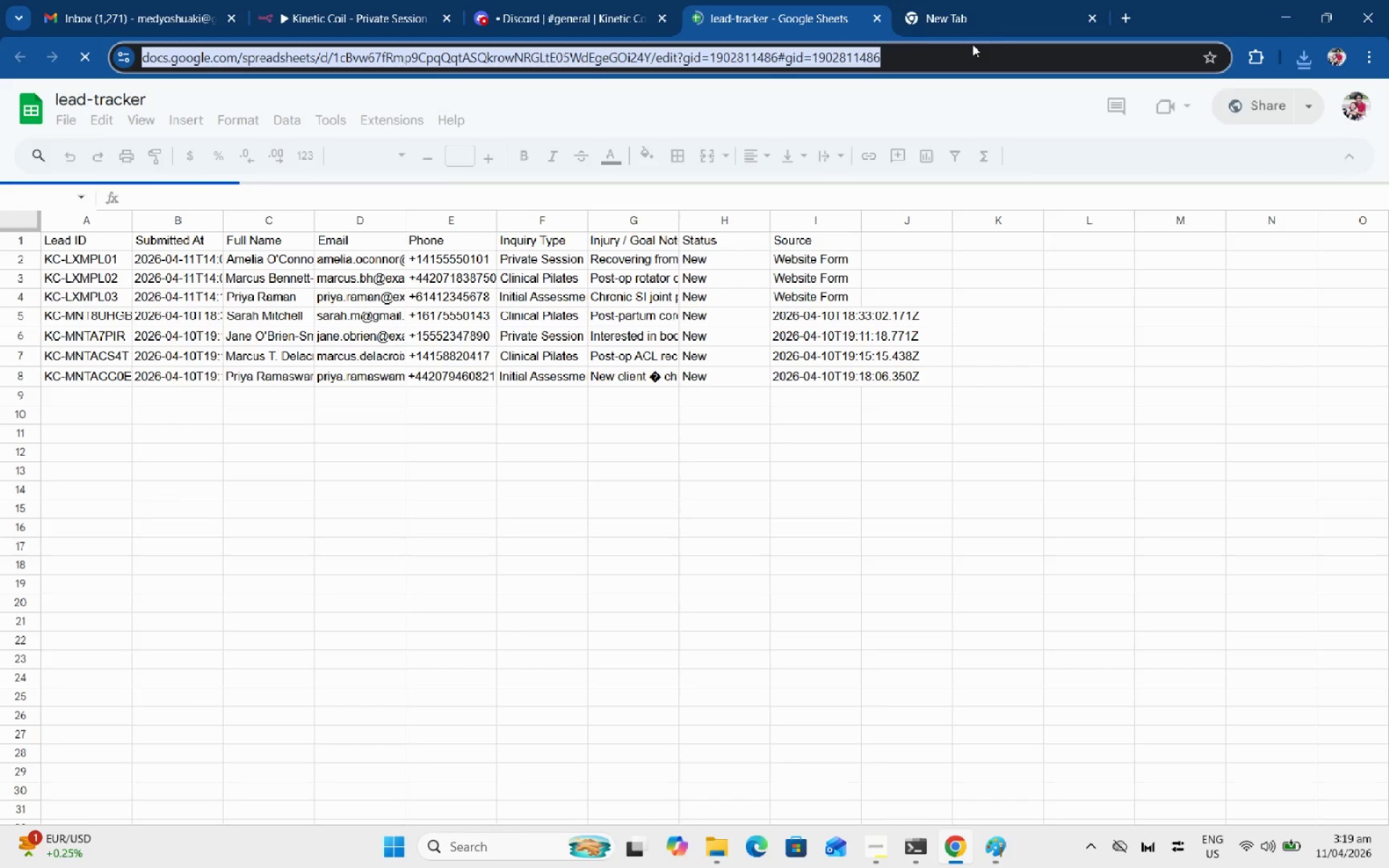 
key(Control+A)
 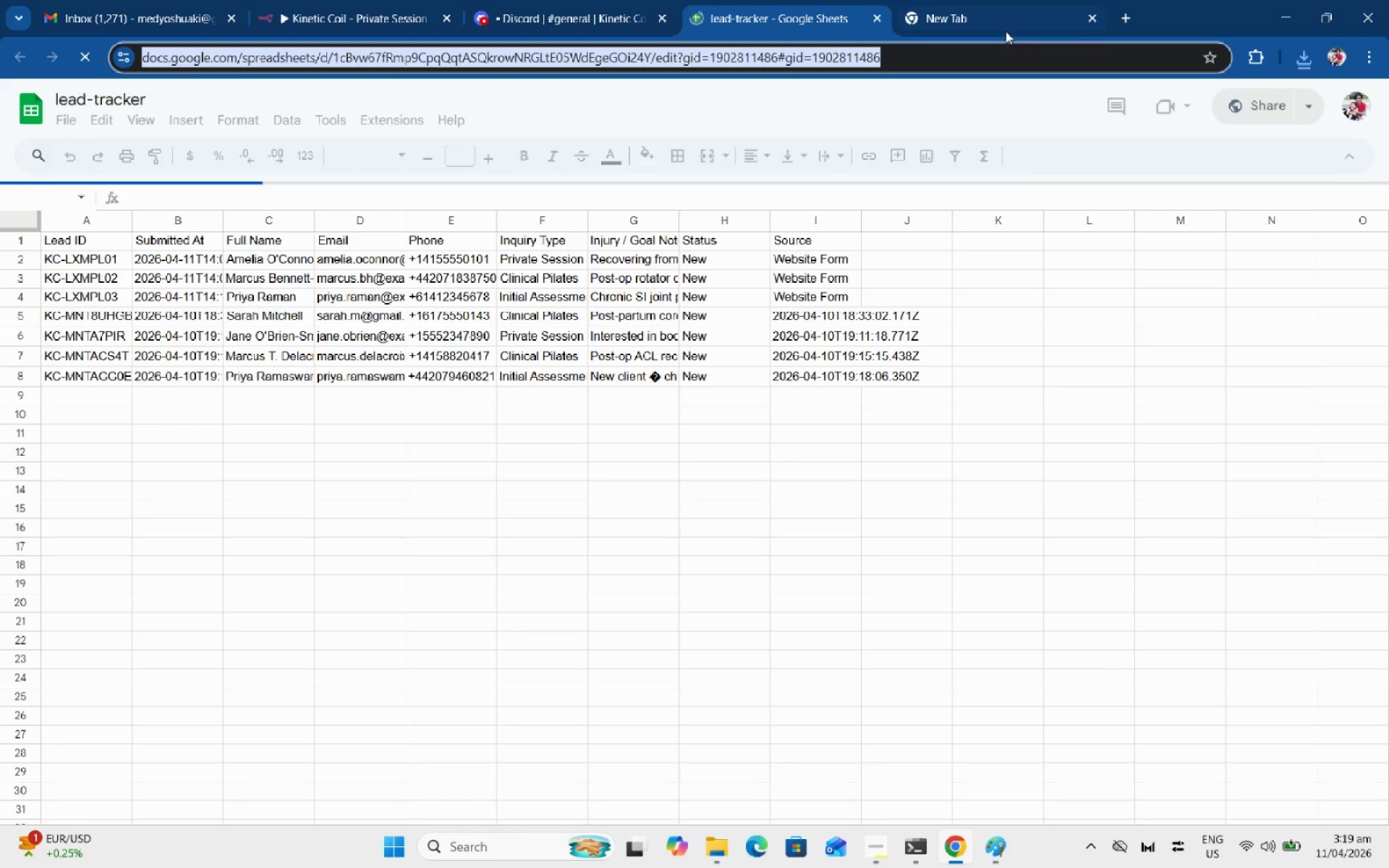 
key(Control+C)
 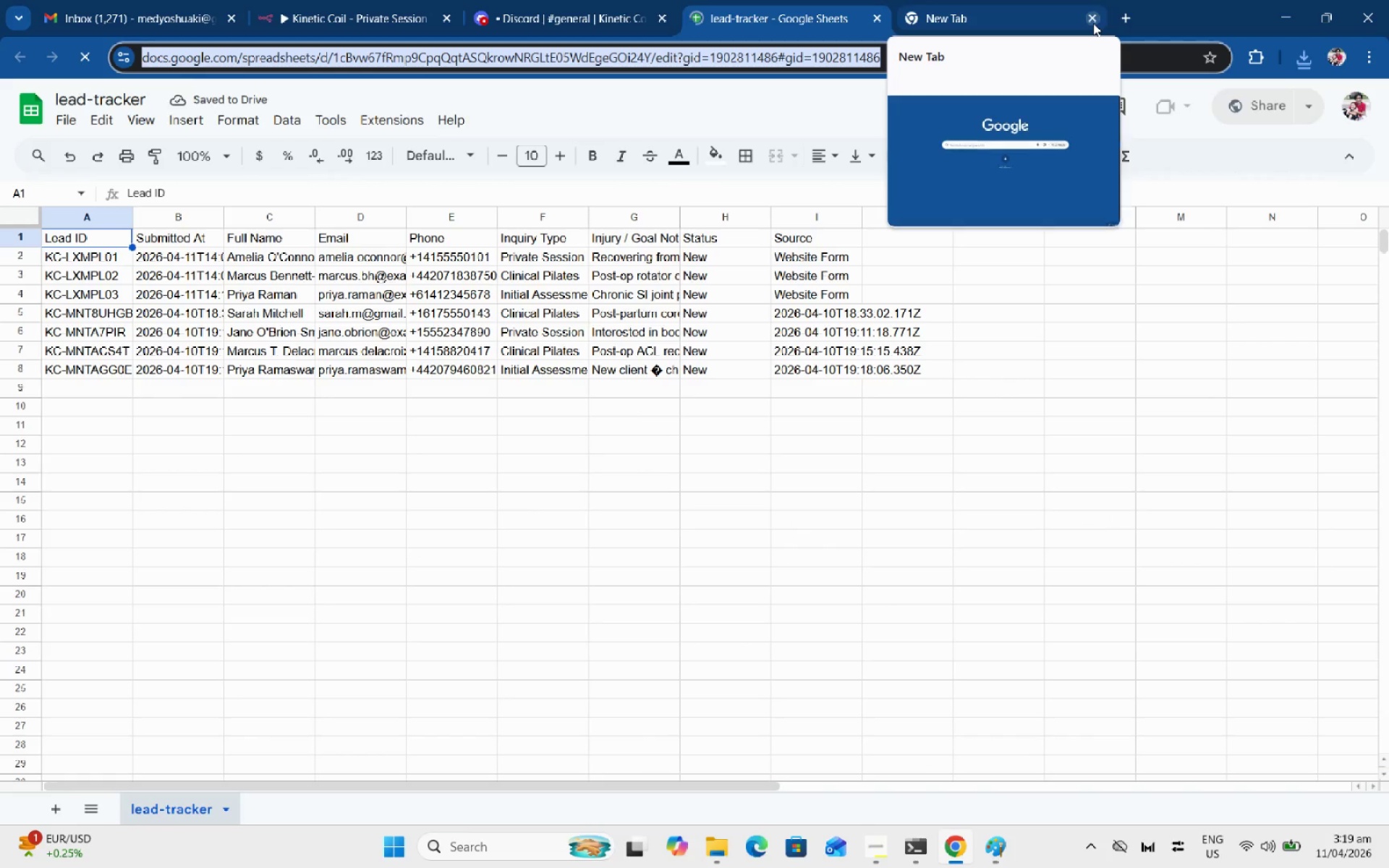 
left_click([1093, 23])
 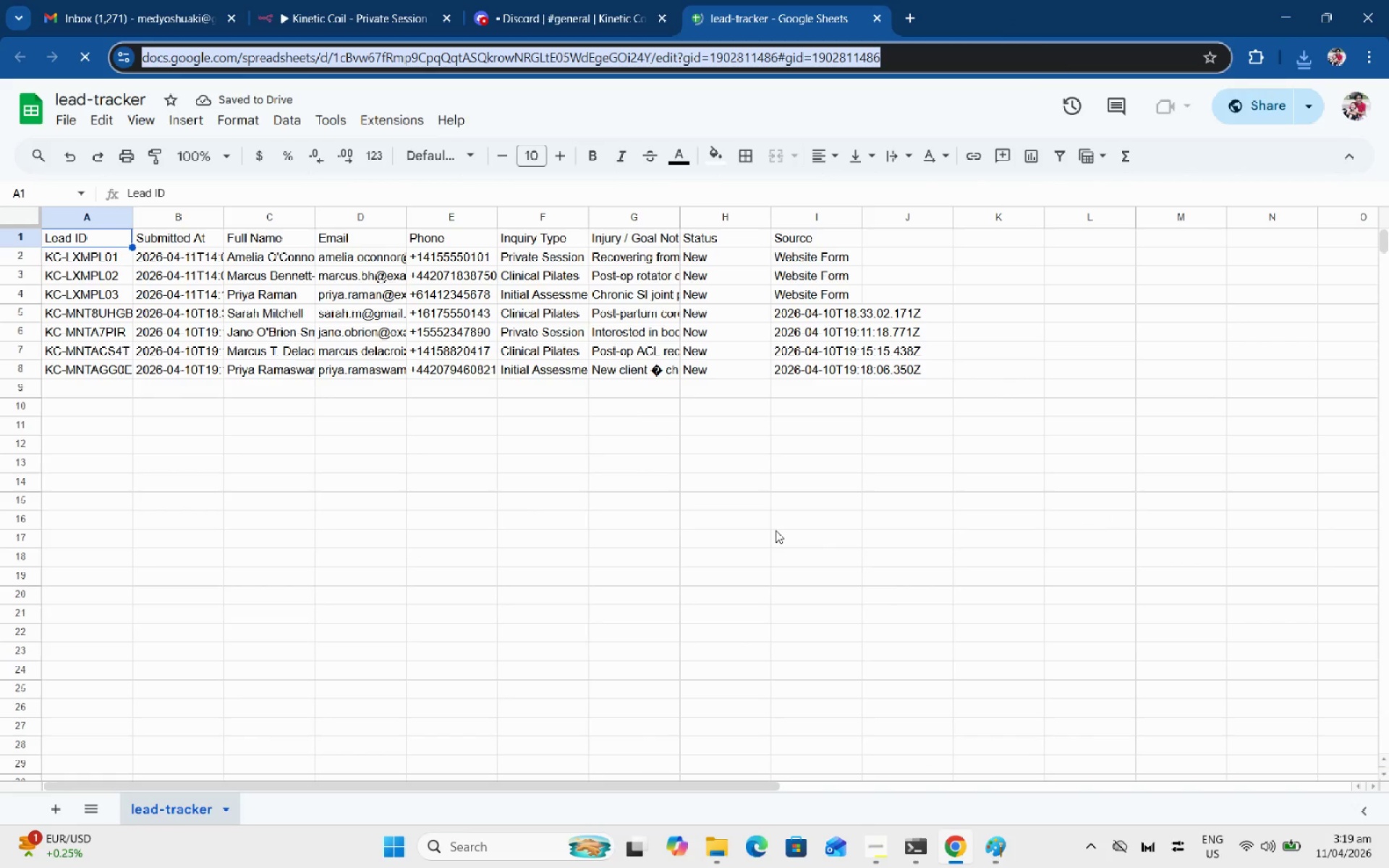 
key(Alt+AltLeft)